 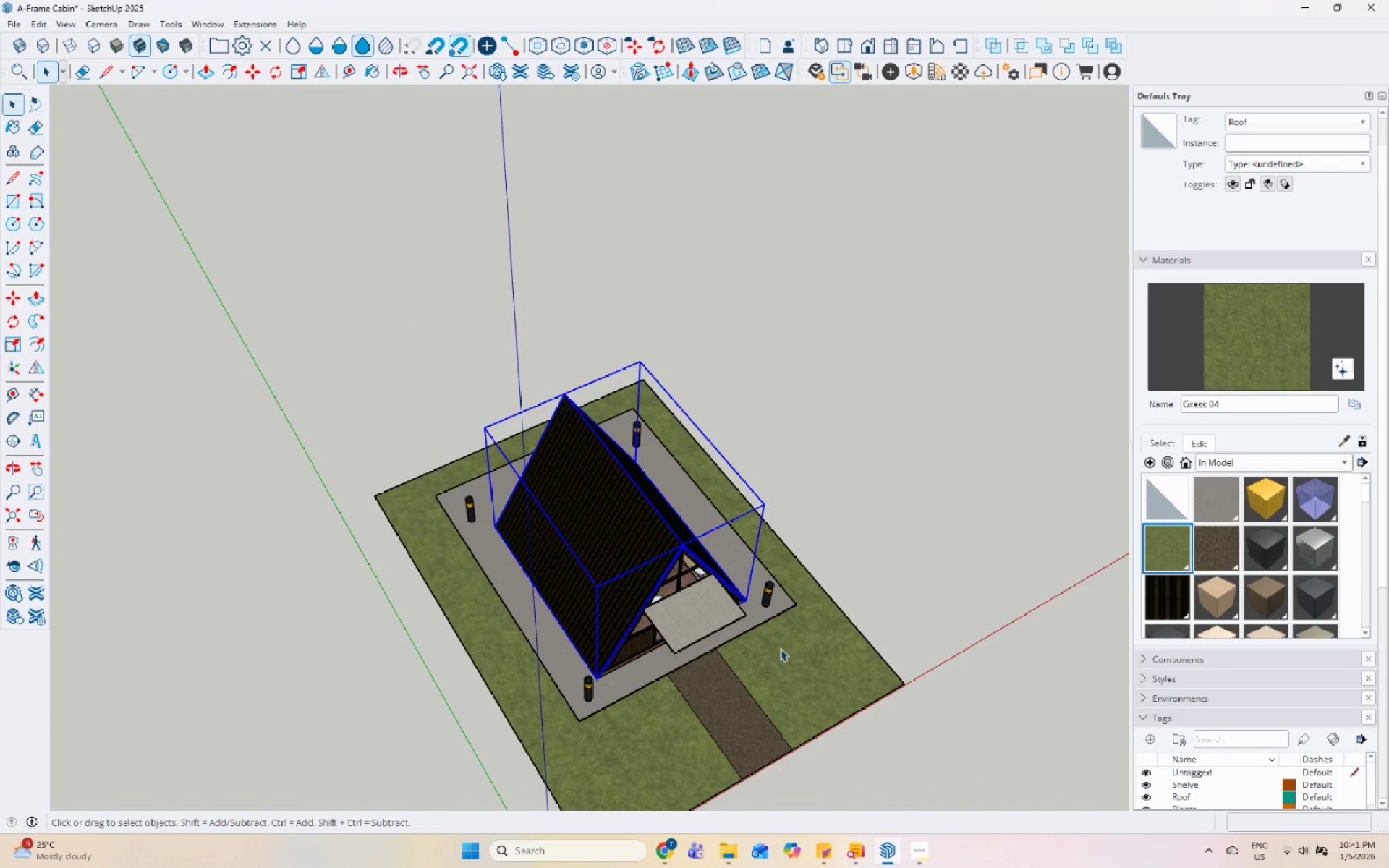 
left_click([885, 417])
 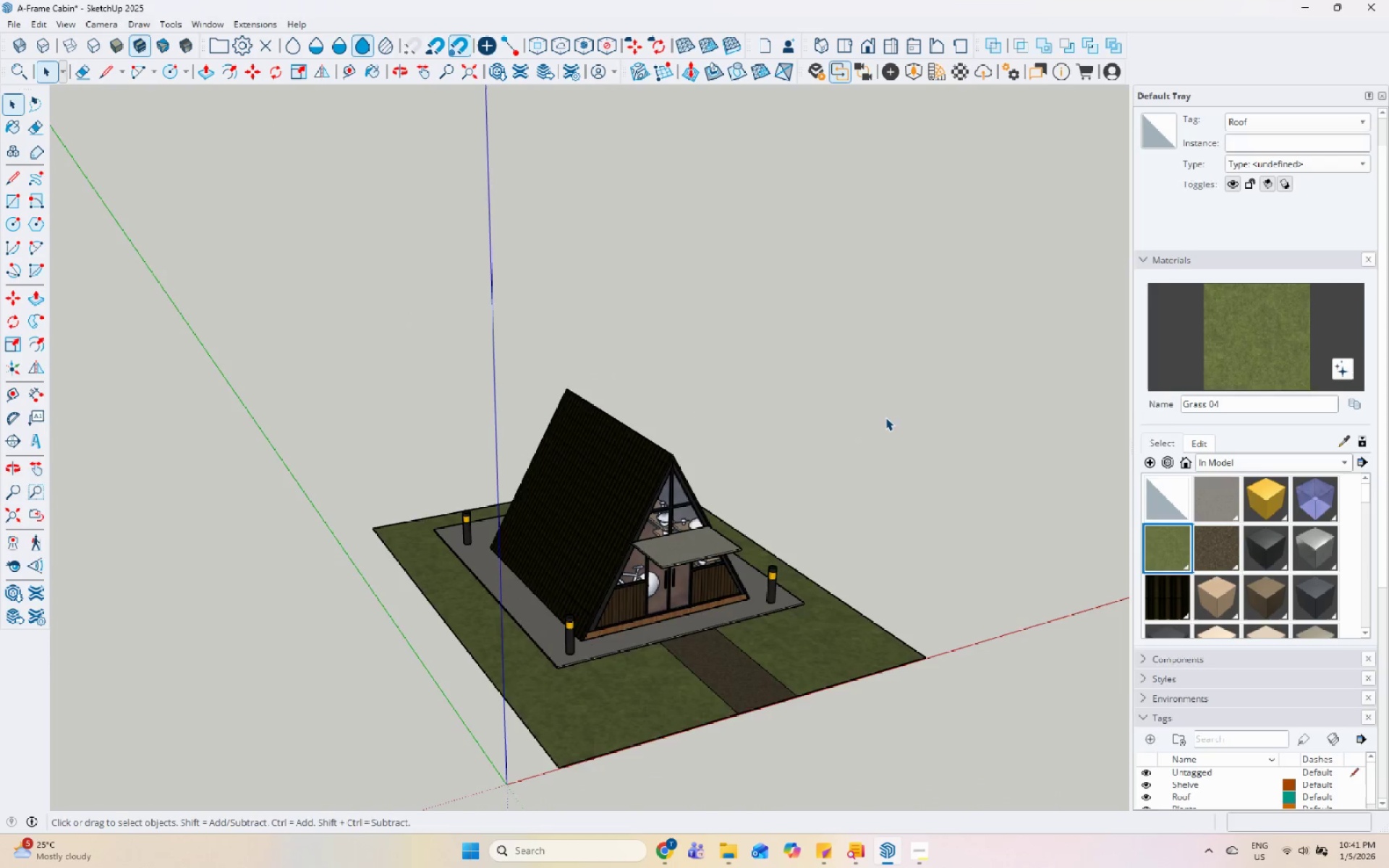 
scroll: coordinate [657, 569], scroll_direction: up, amount: 6.0
 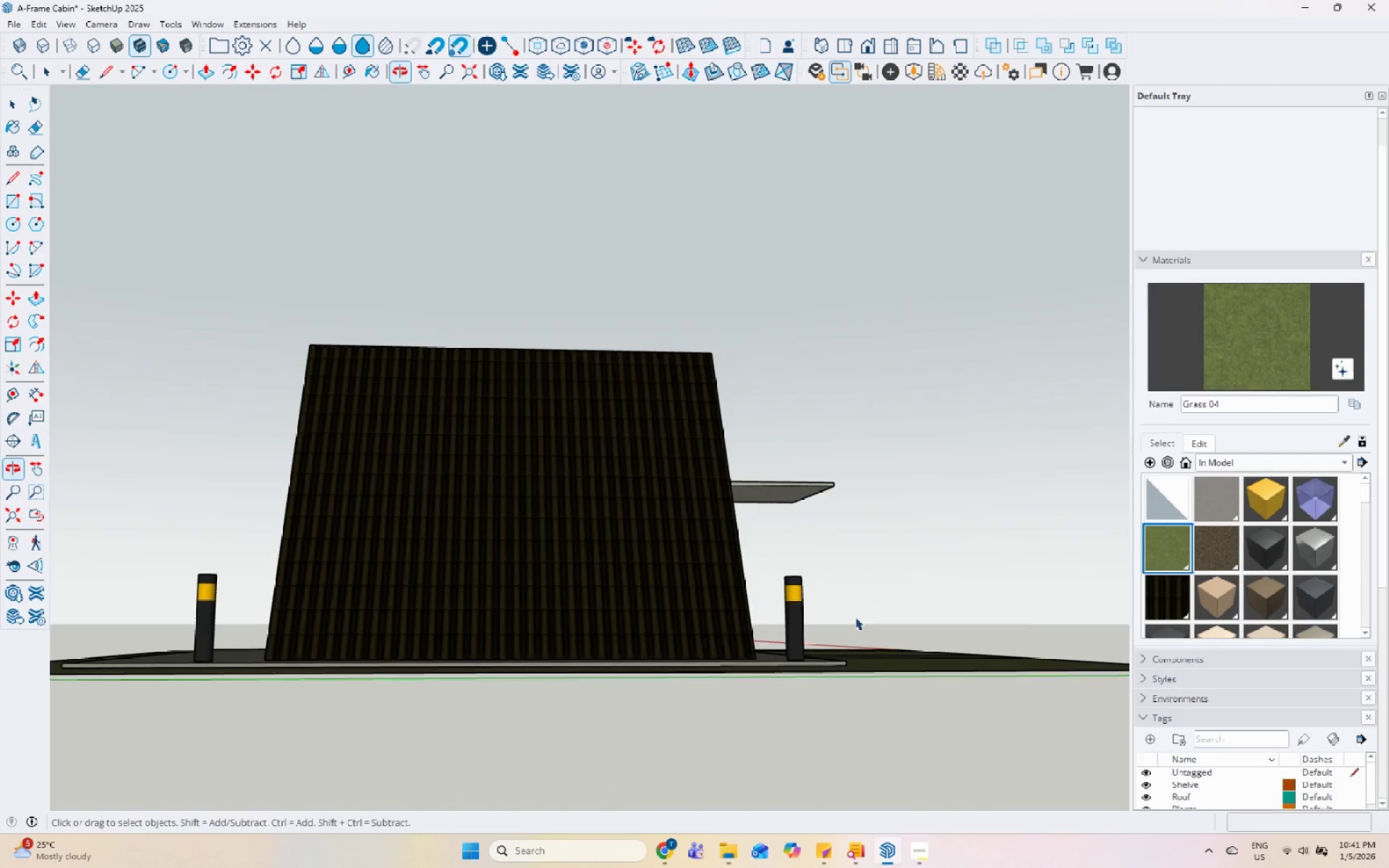 
key(Control+S)
 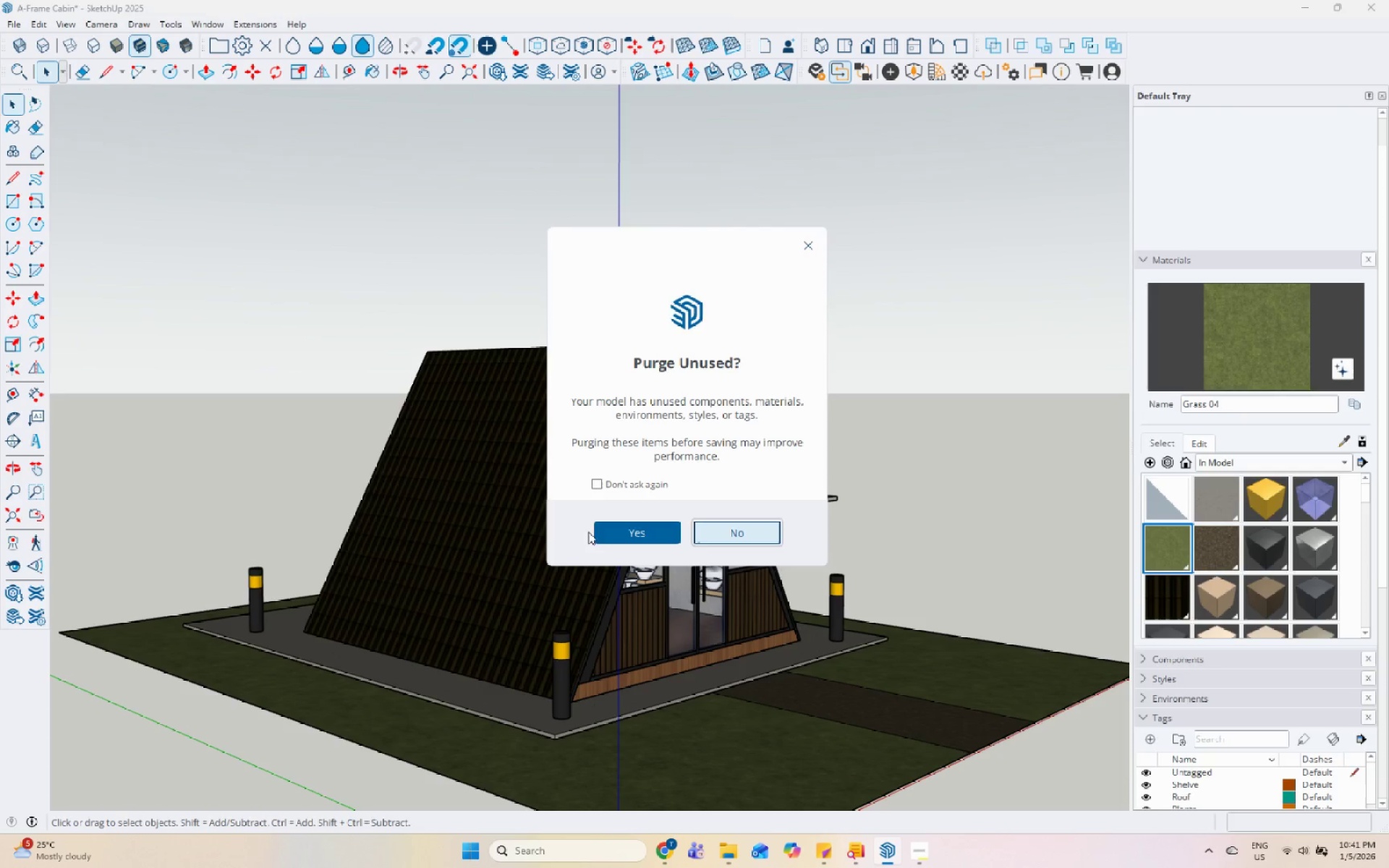 
left_click([616, 531])
 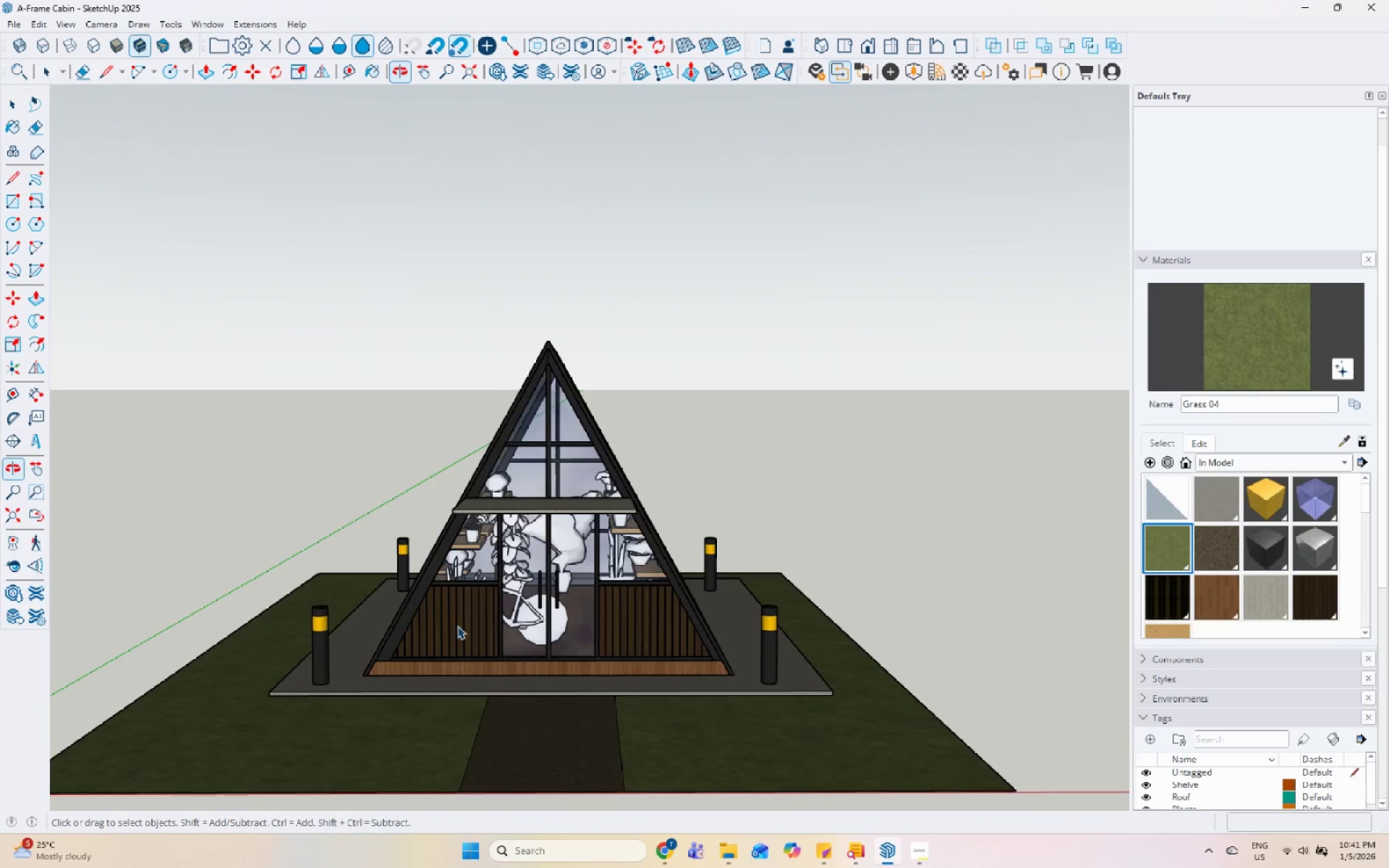 
scroll: coordinate [612, 558], scroll_direction: up, amount: 5.0
 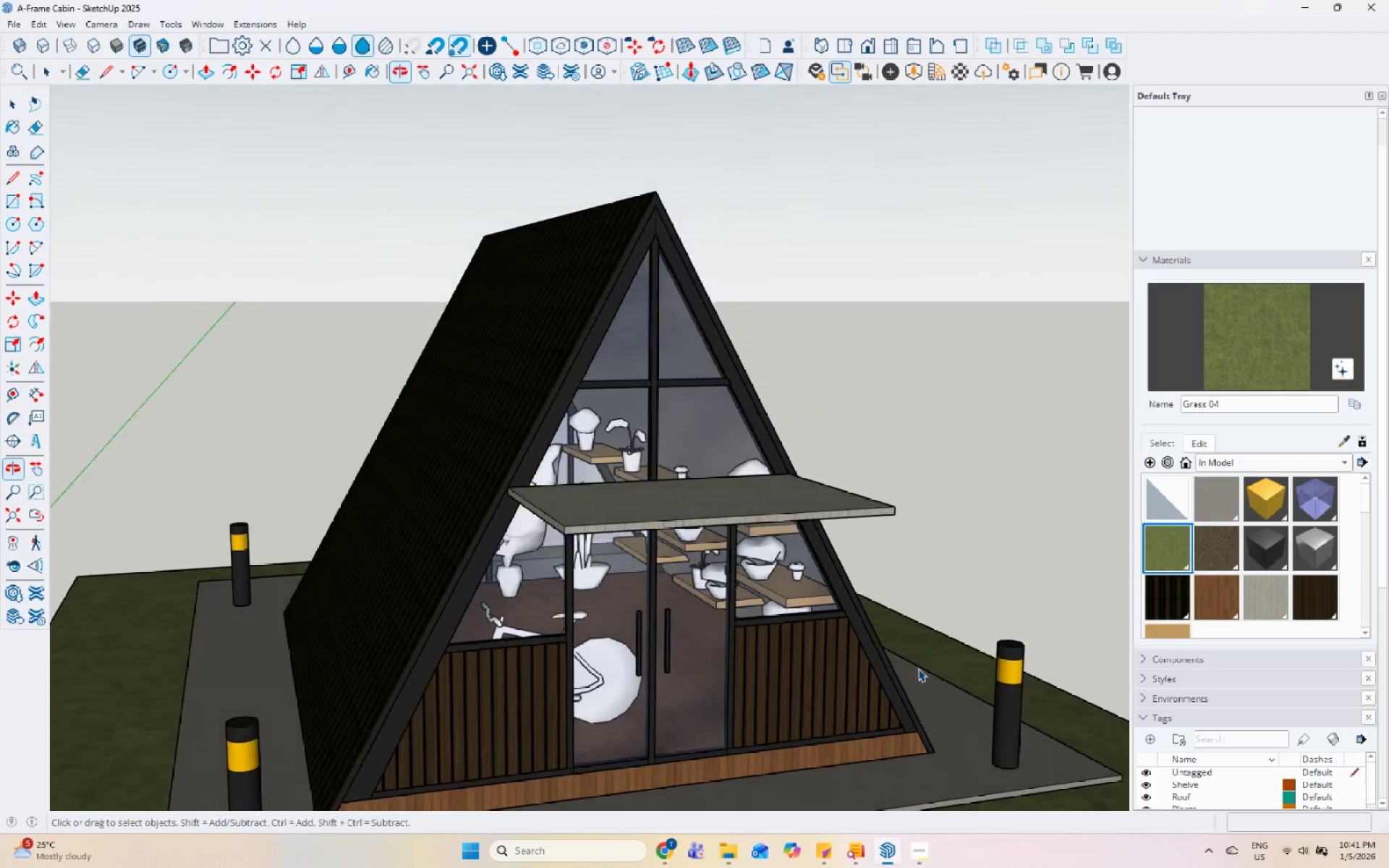 
double_click([951, 756])
 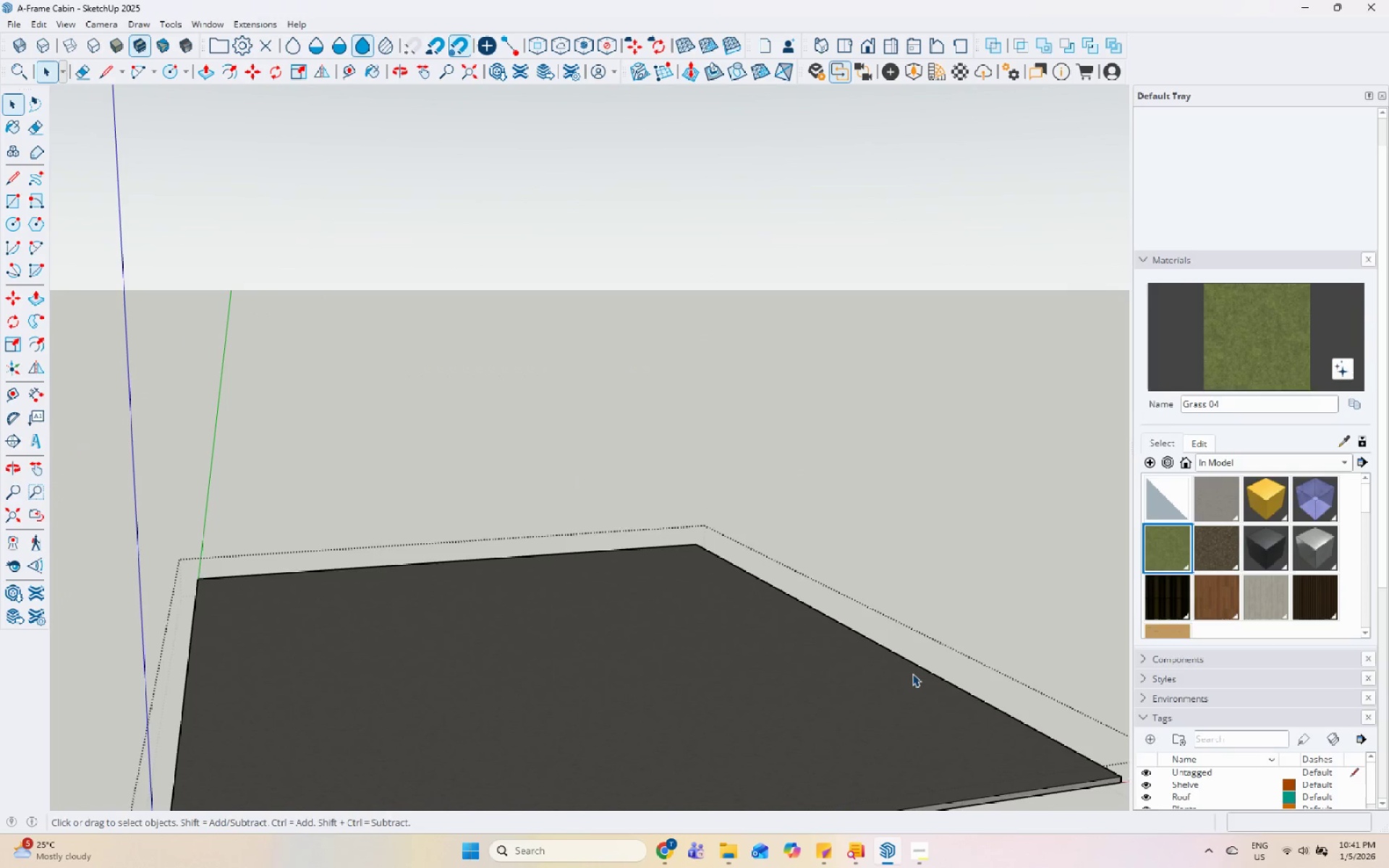 
key(Escape)
 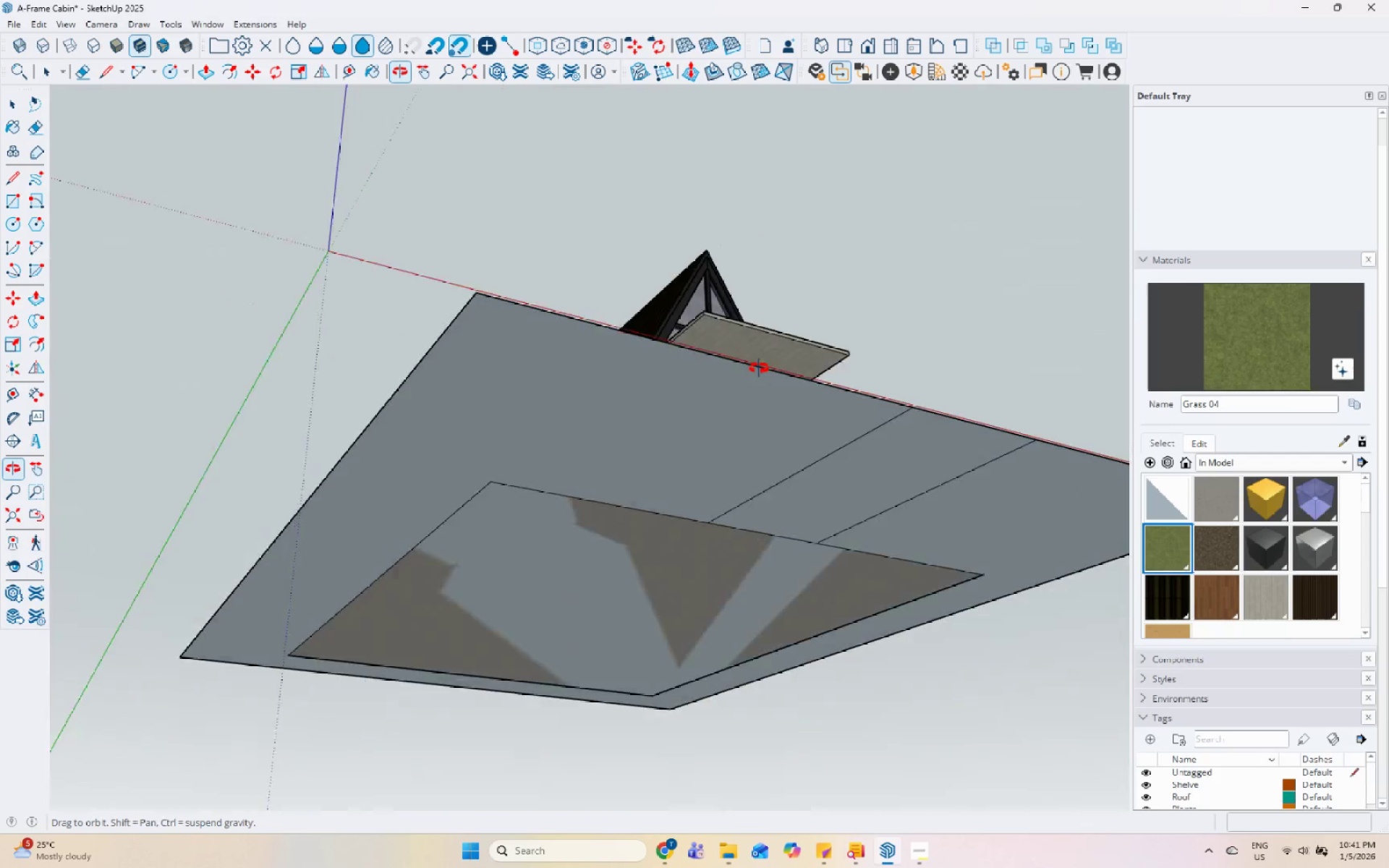 
scroll: coordinate [568, 739], scroll_direction: down, amount: 16.0
 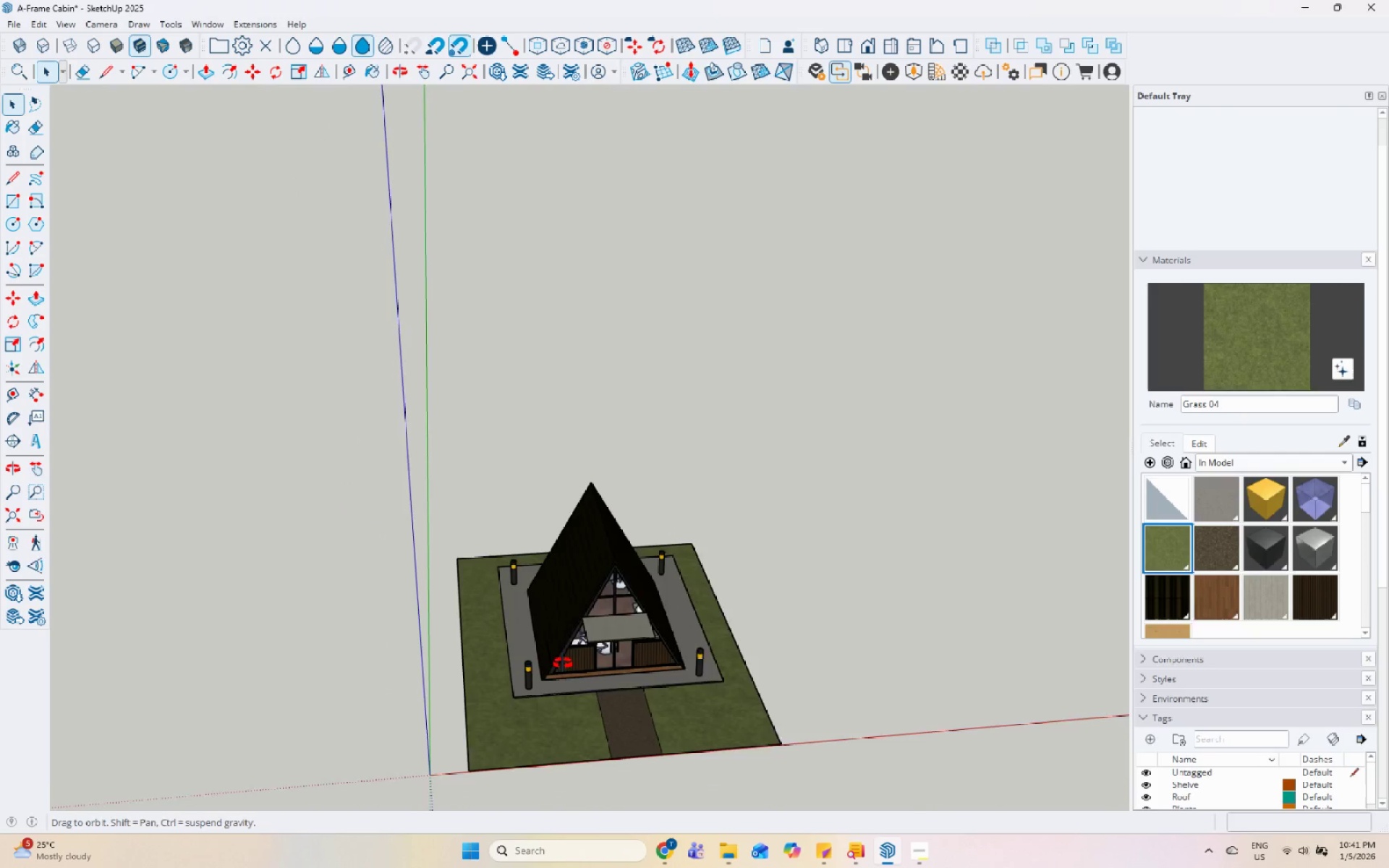 
scroll: coordinate [860, 714], scroll_direction: up, amount: 12.0
 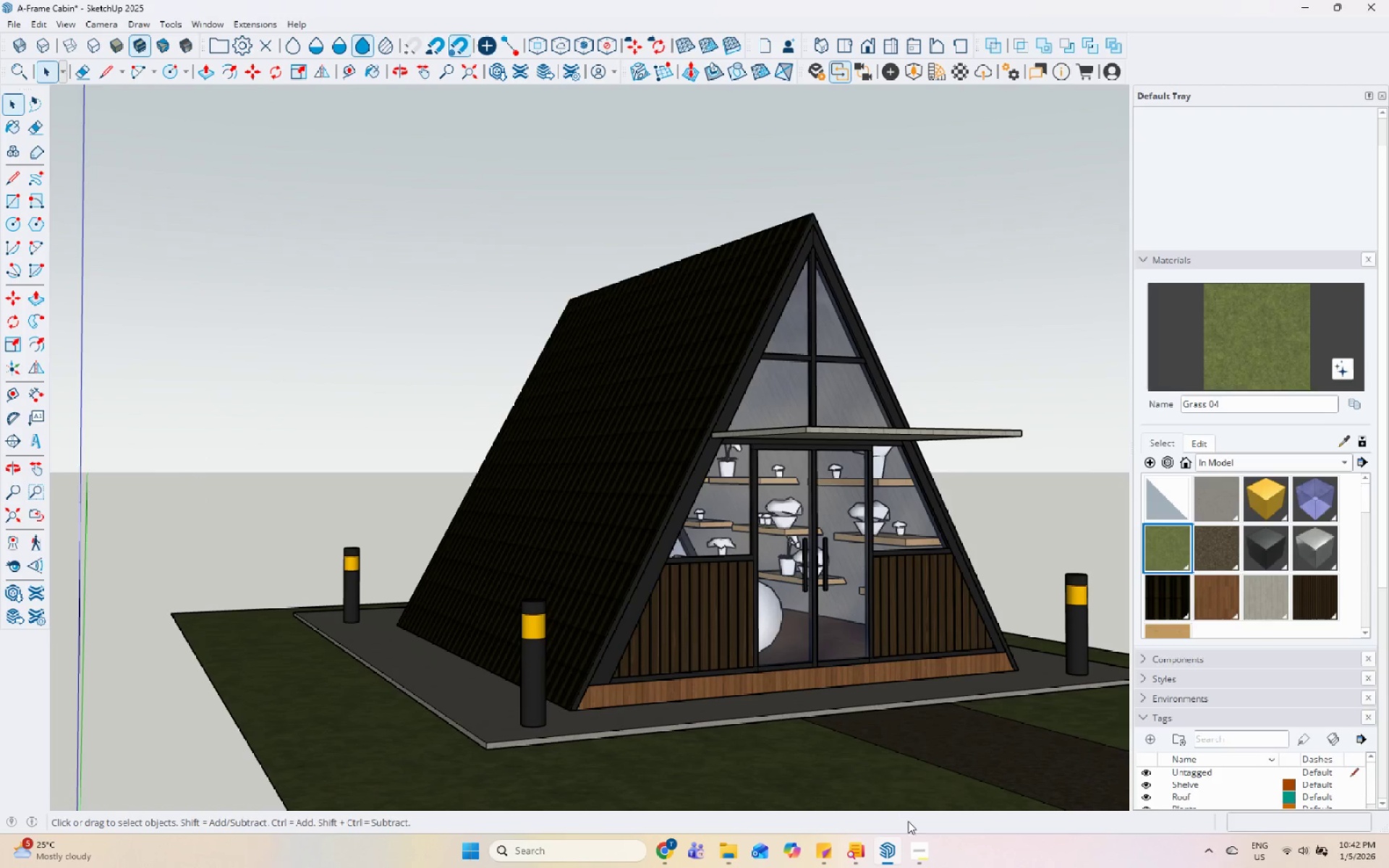 
left_click([917, 841])